 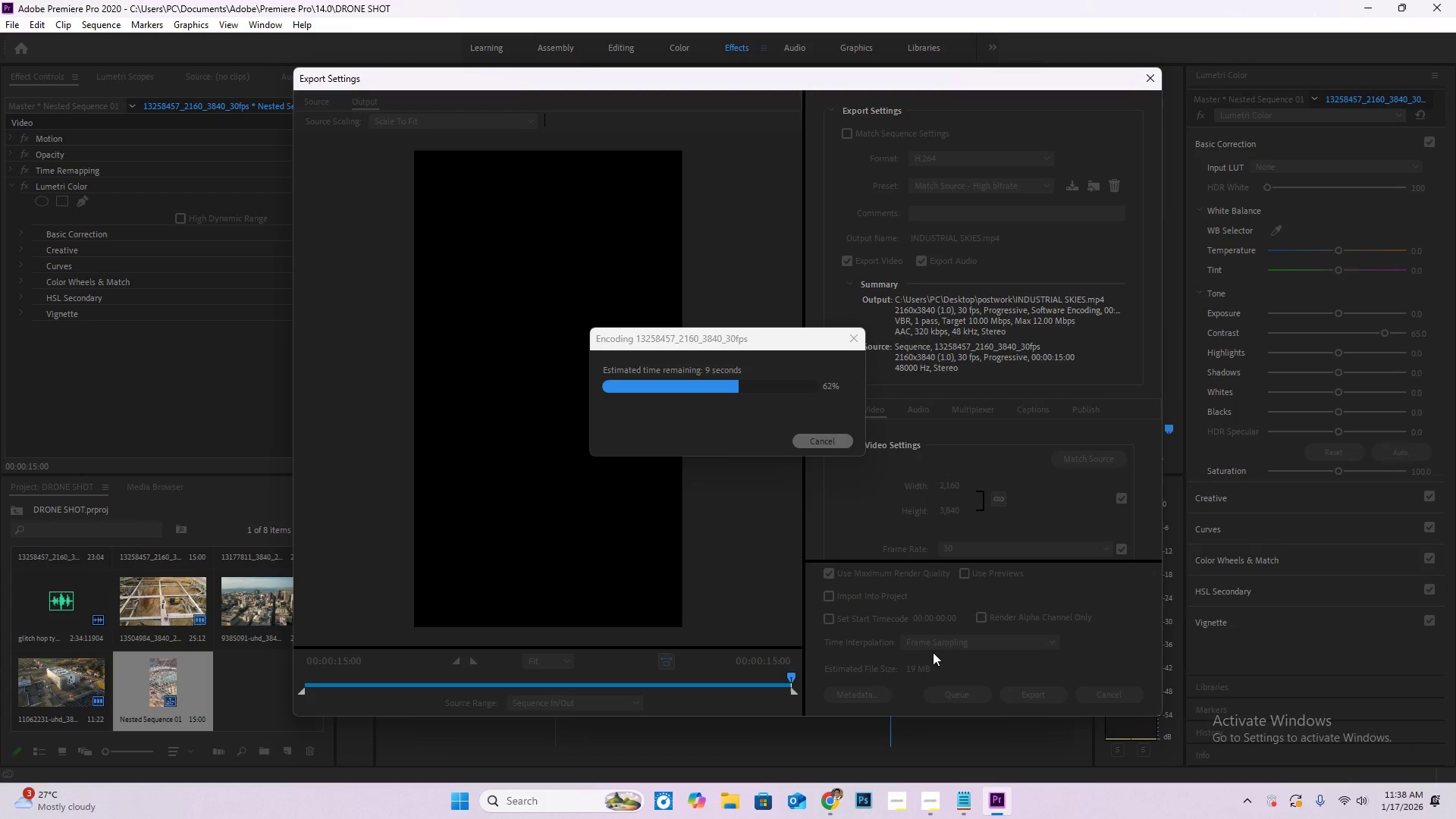 
left_click([1151, 72])
 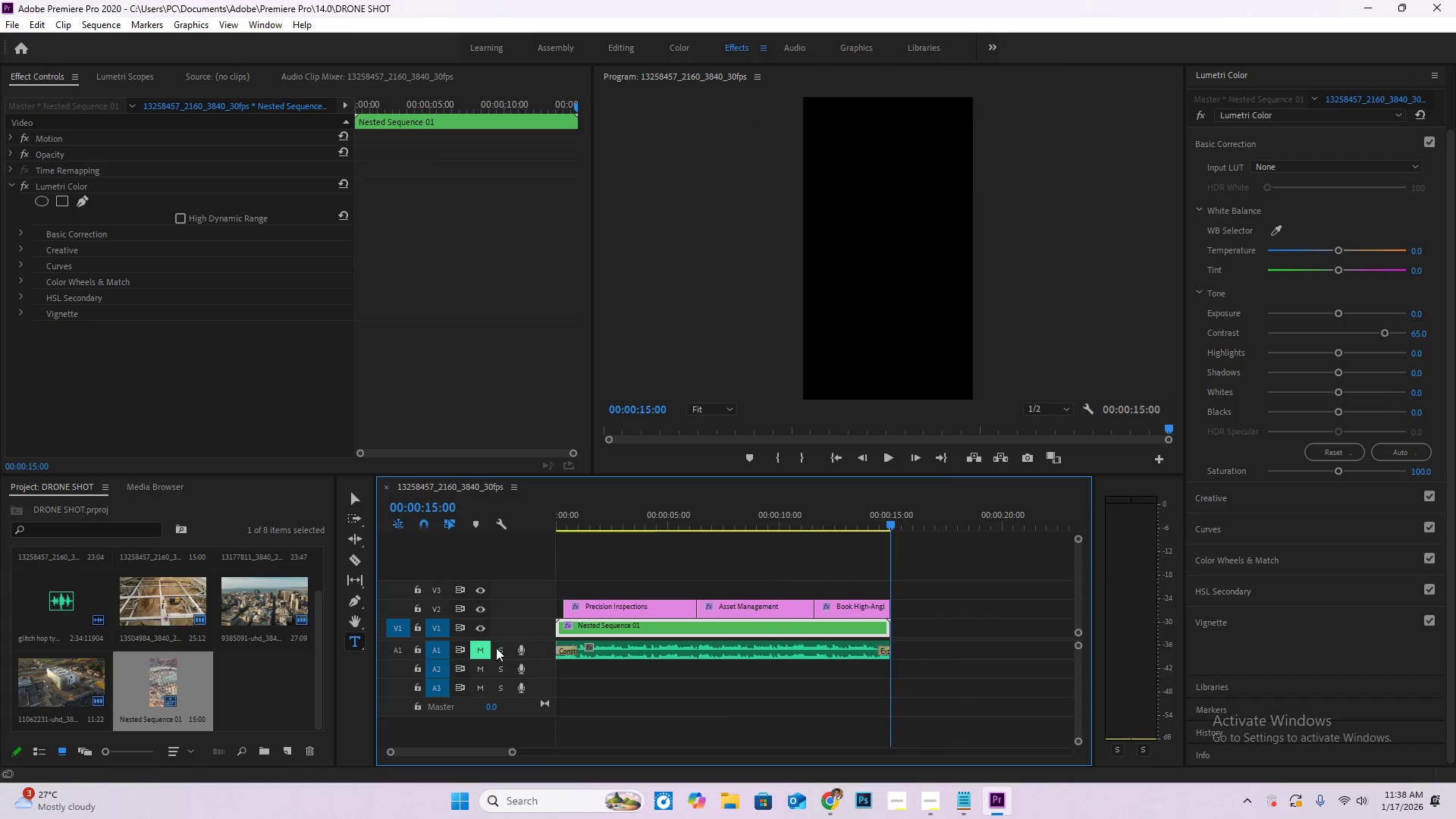 
left_click([480, 651])
 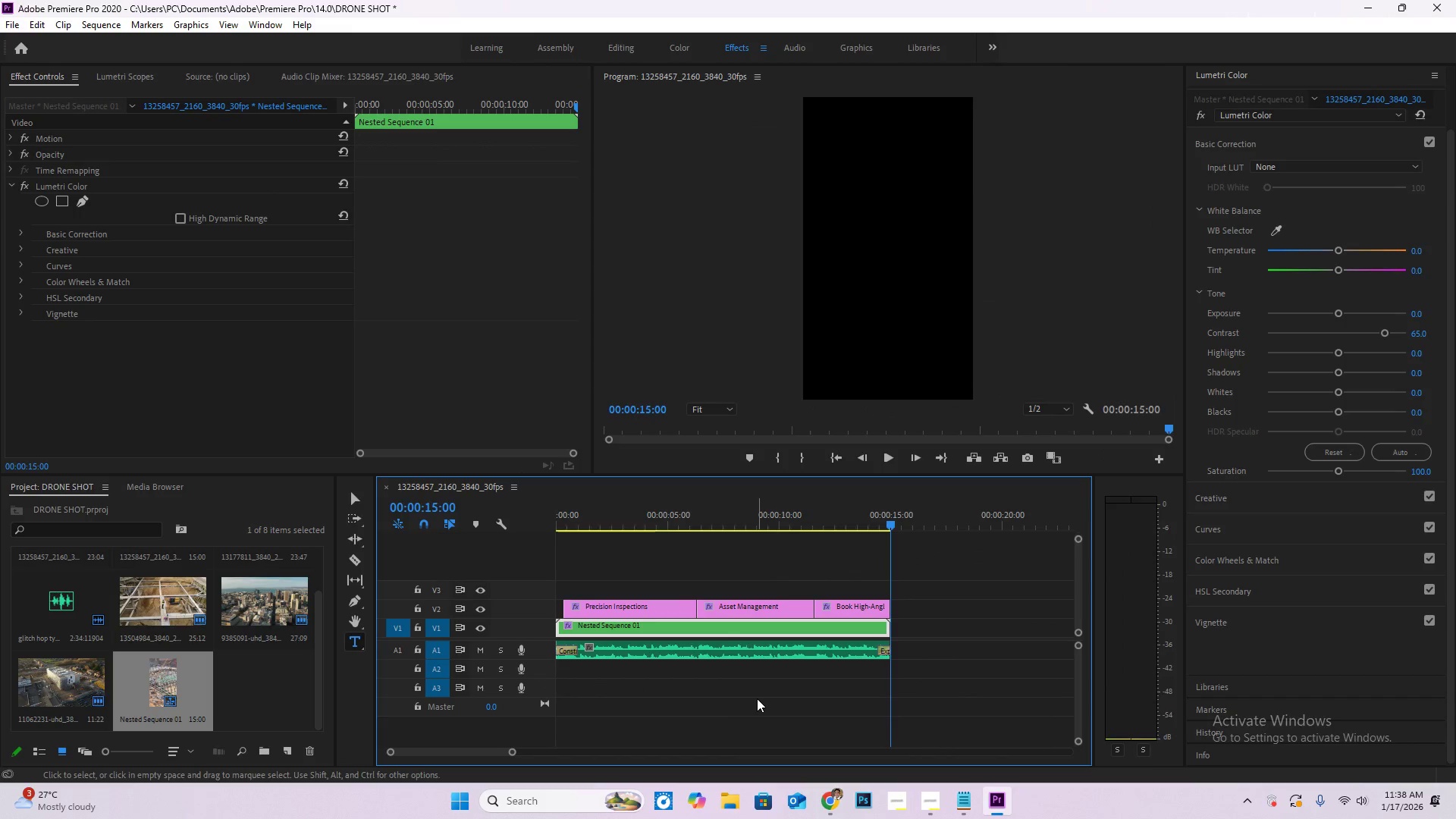 
key(Control+M)
 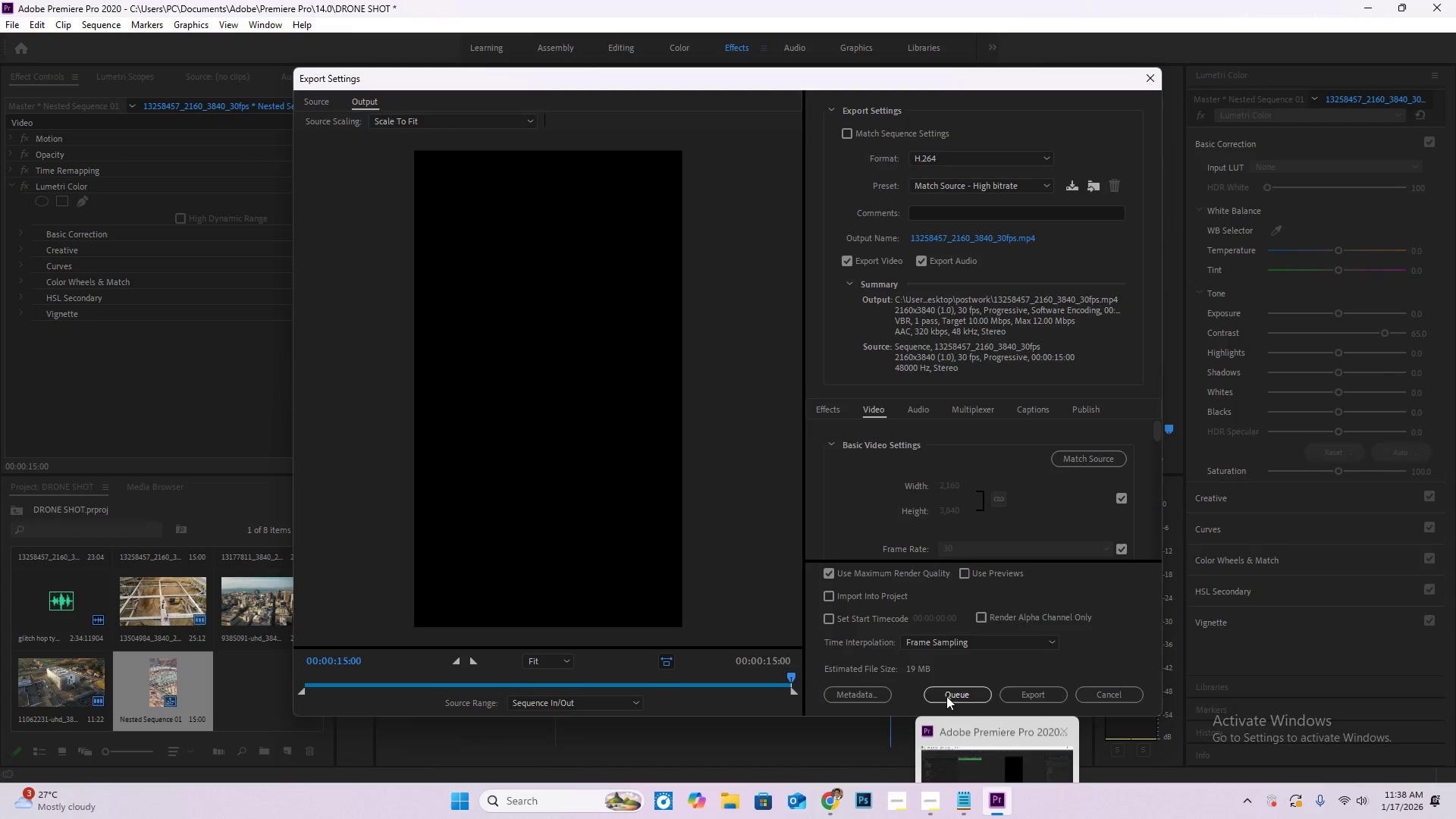 
left_click([960, 237])
 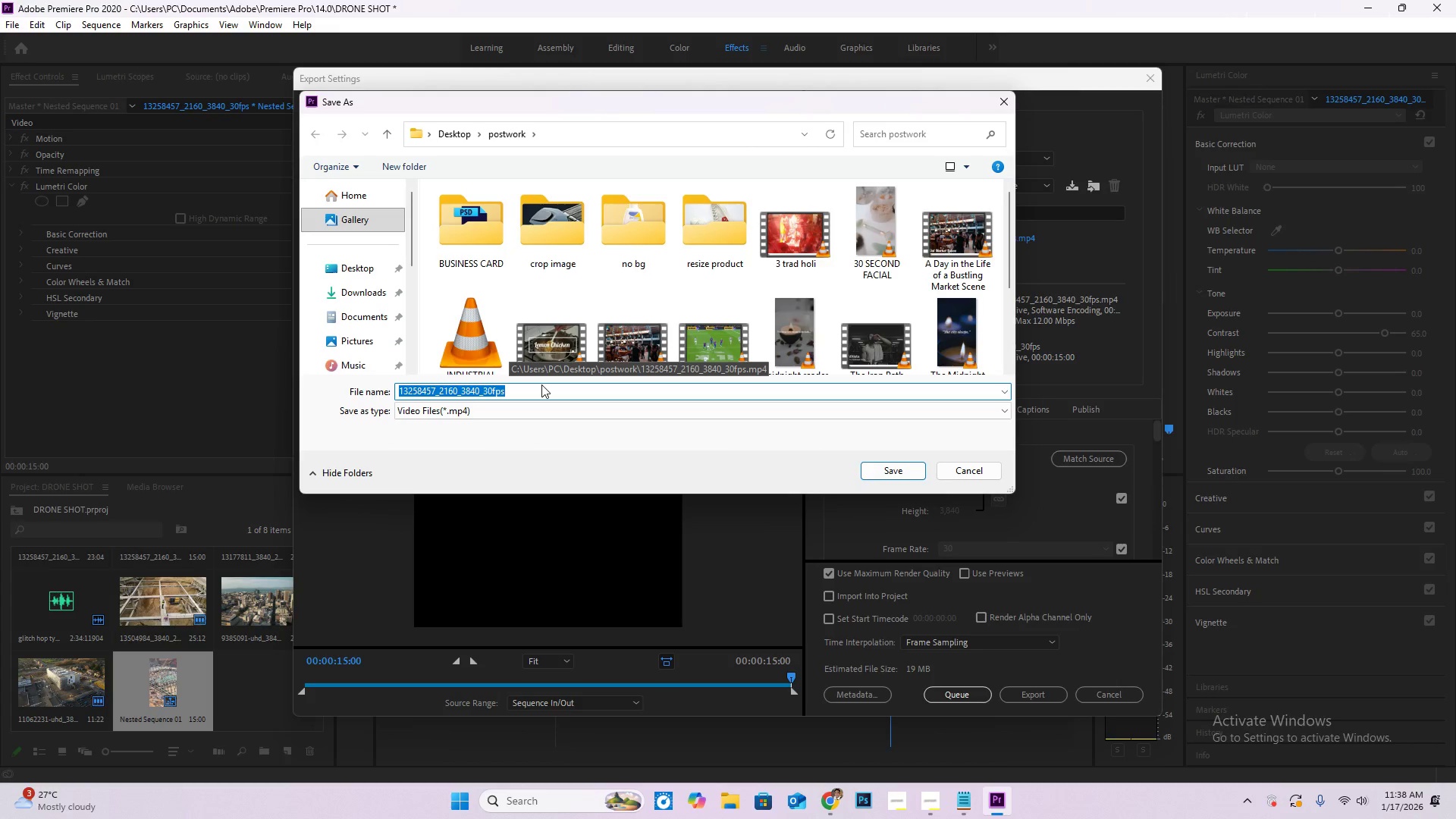 
type(IN)
 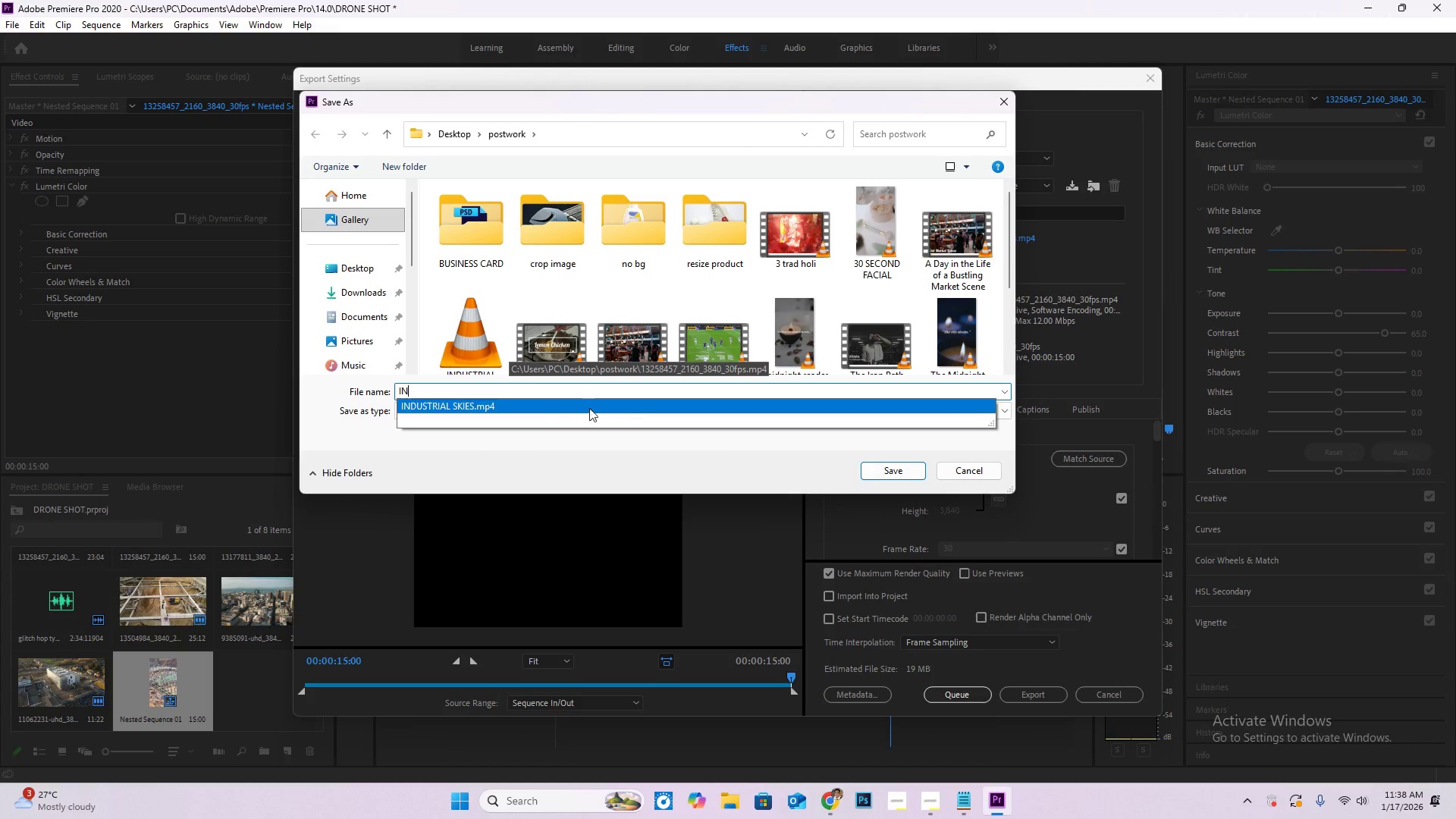 
left_click([563, 405])
 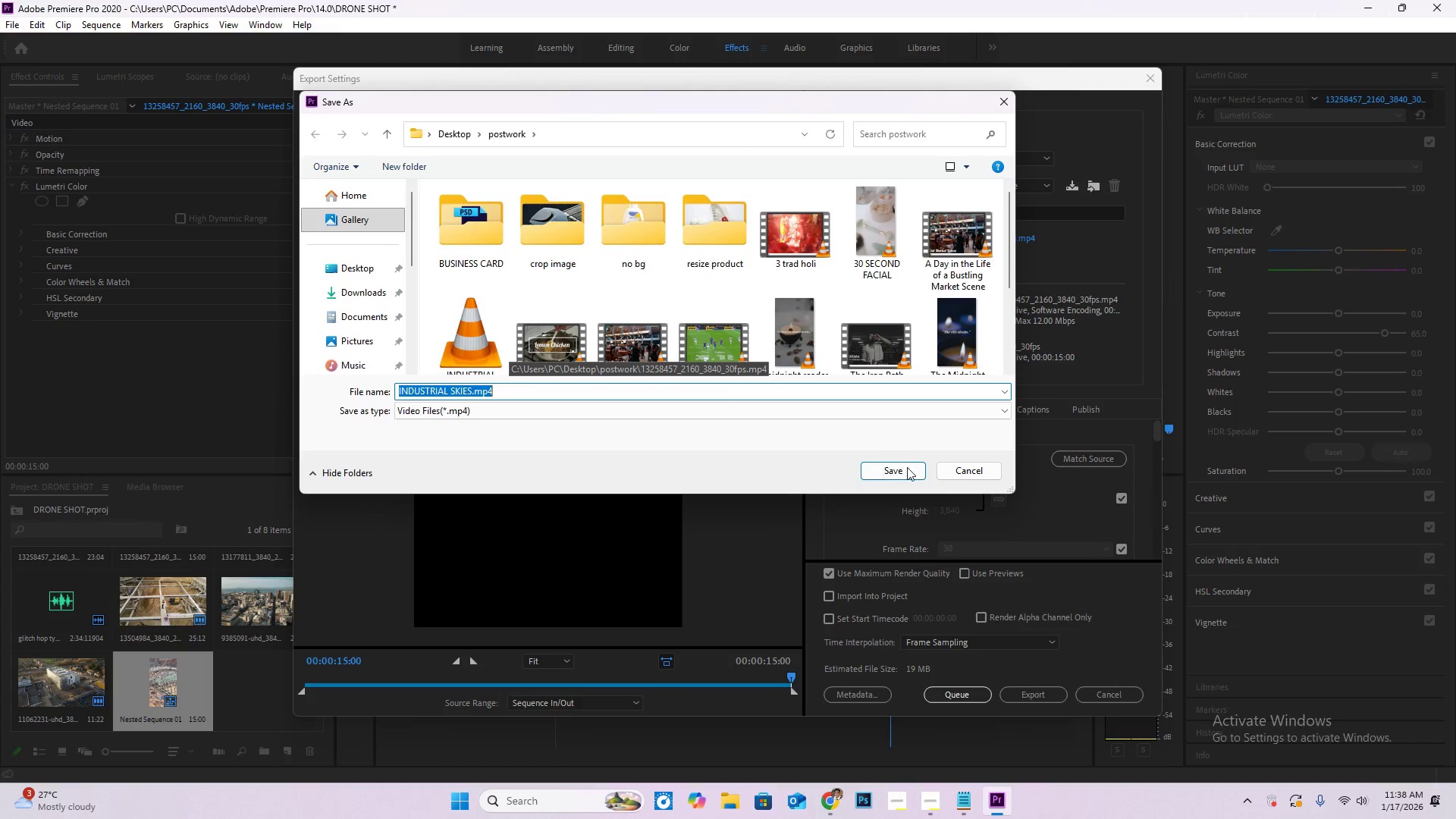 
left_click([901, 469])
 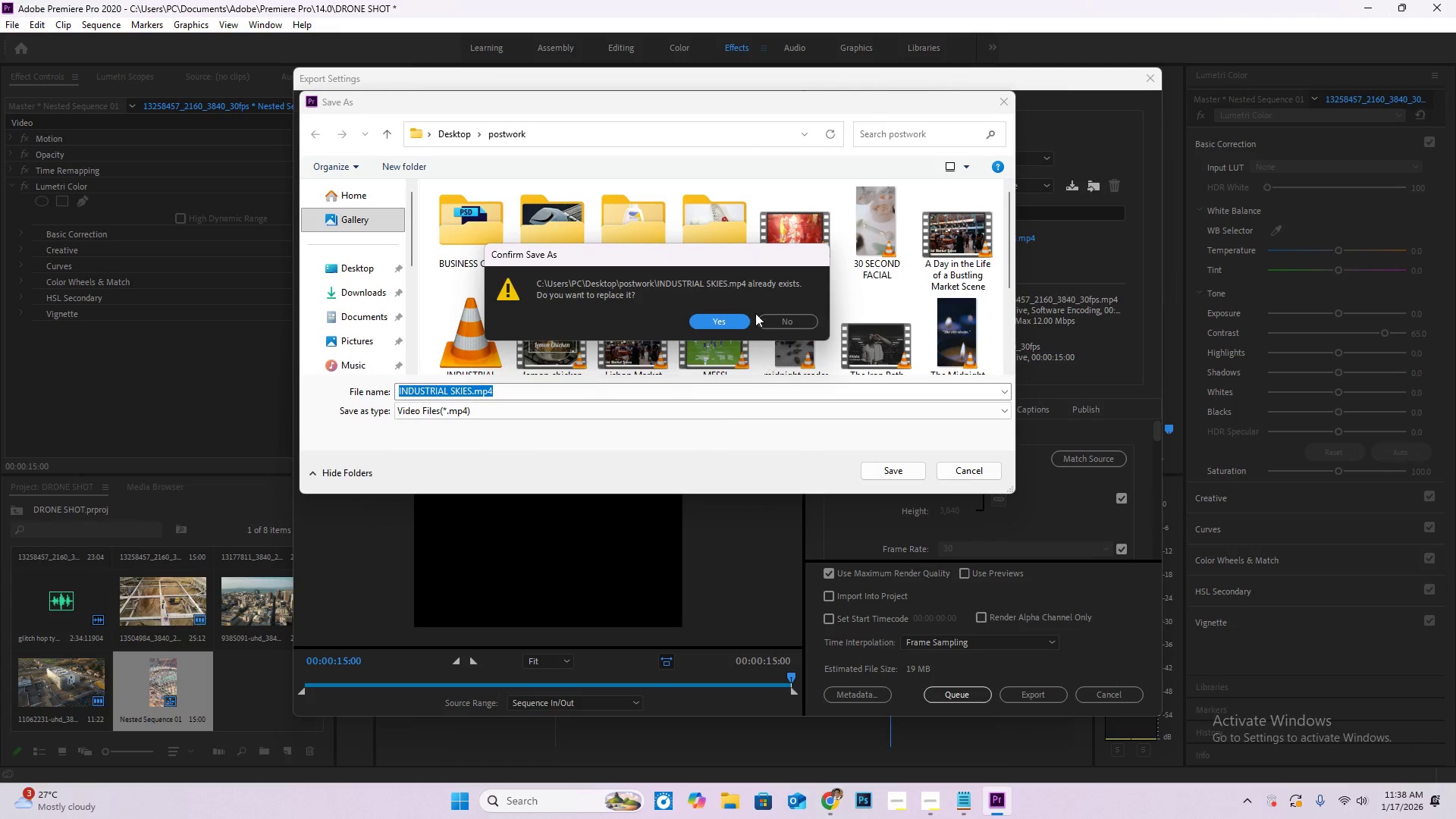 
left_click([725, 323])
 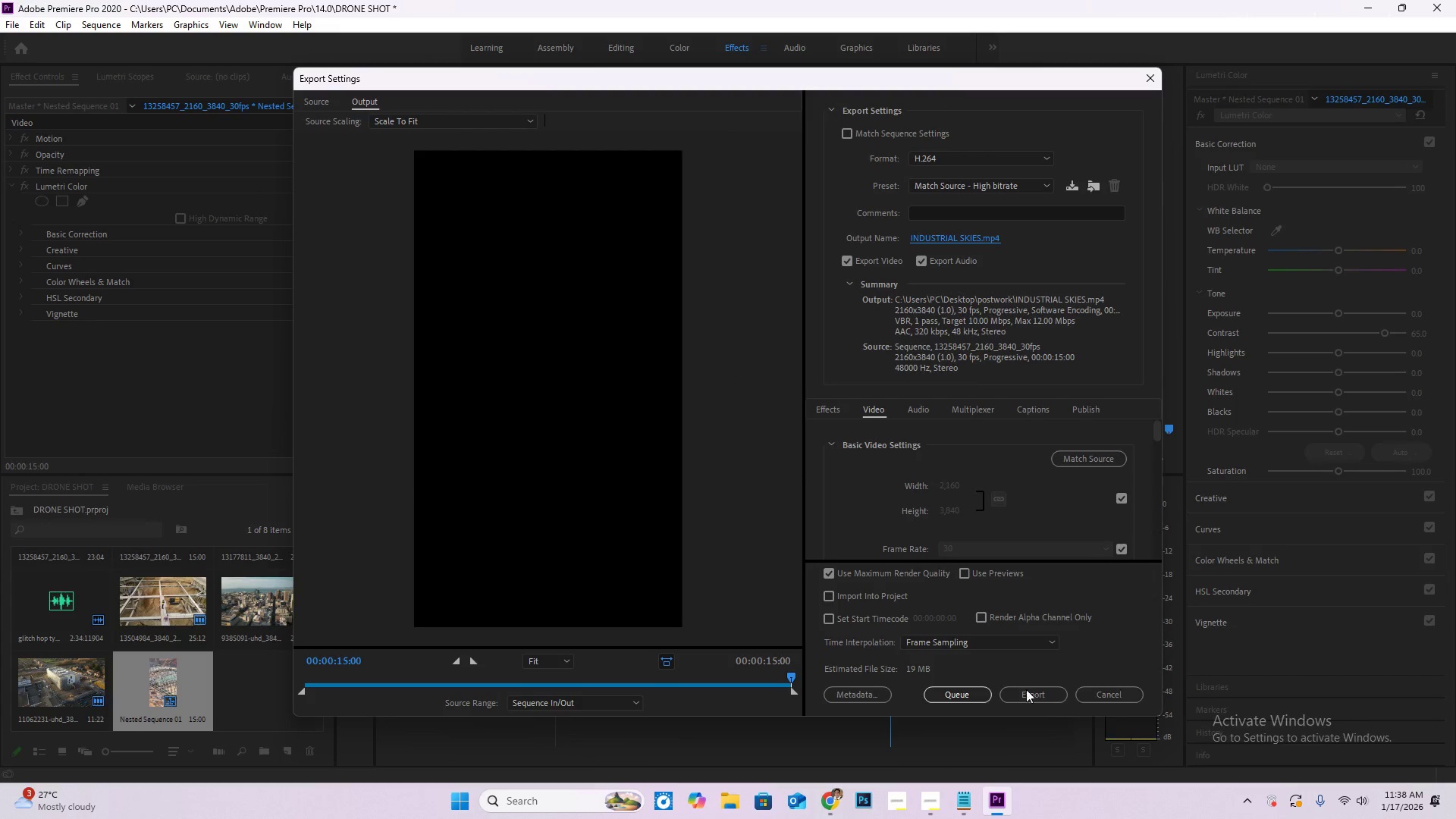 
left_click([1026, 700])
 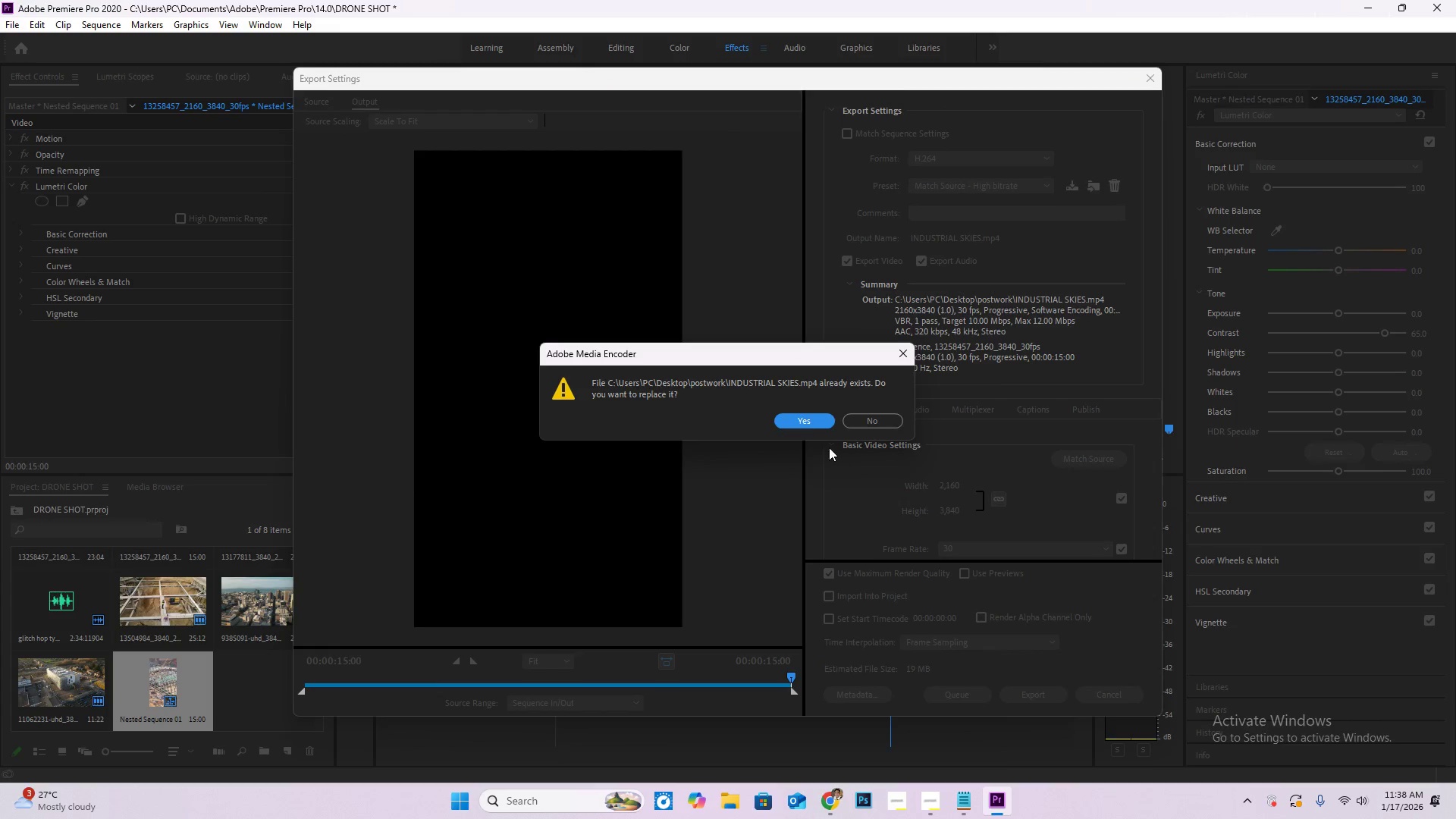 
left_click([805, 422])
 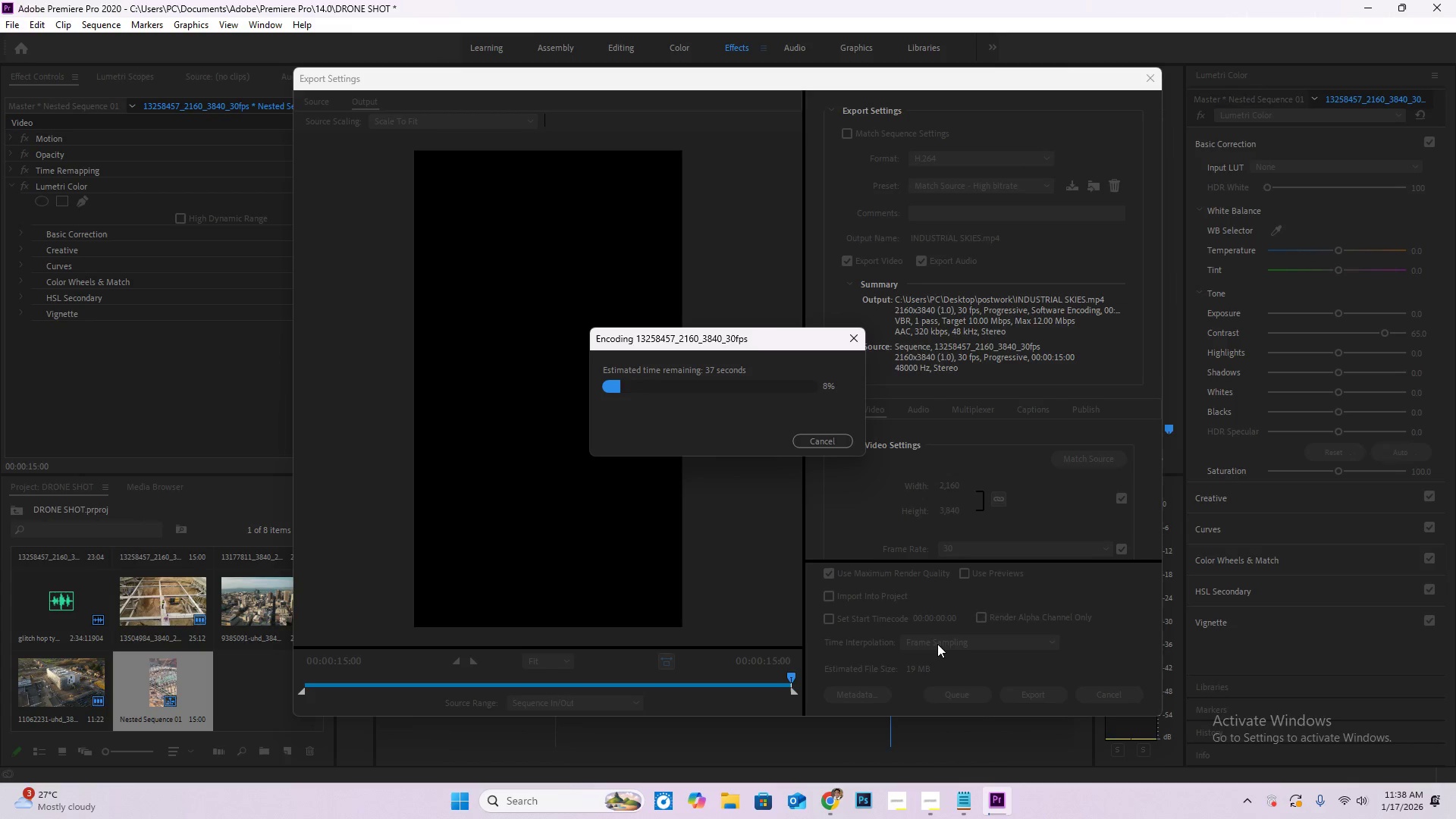 